 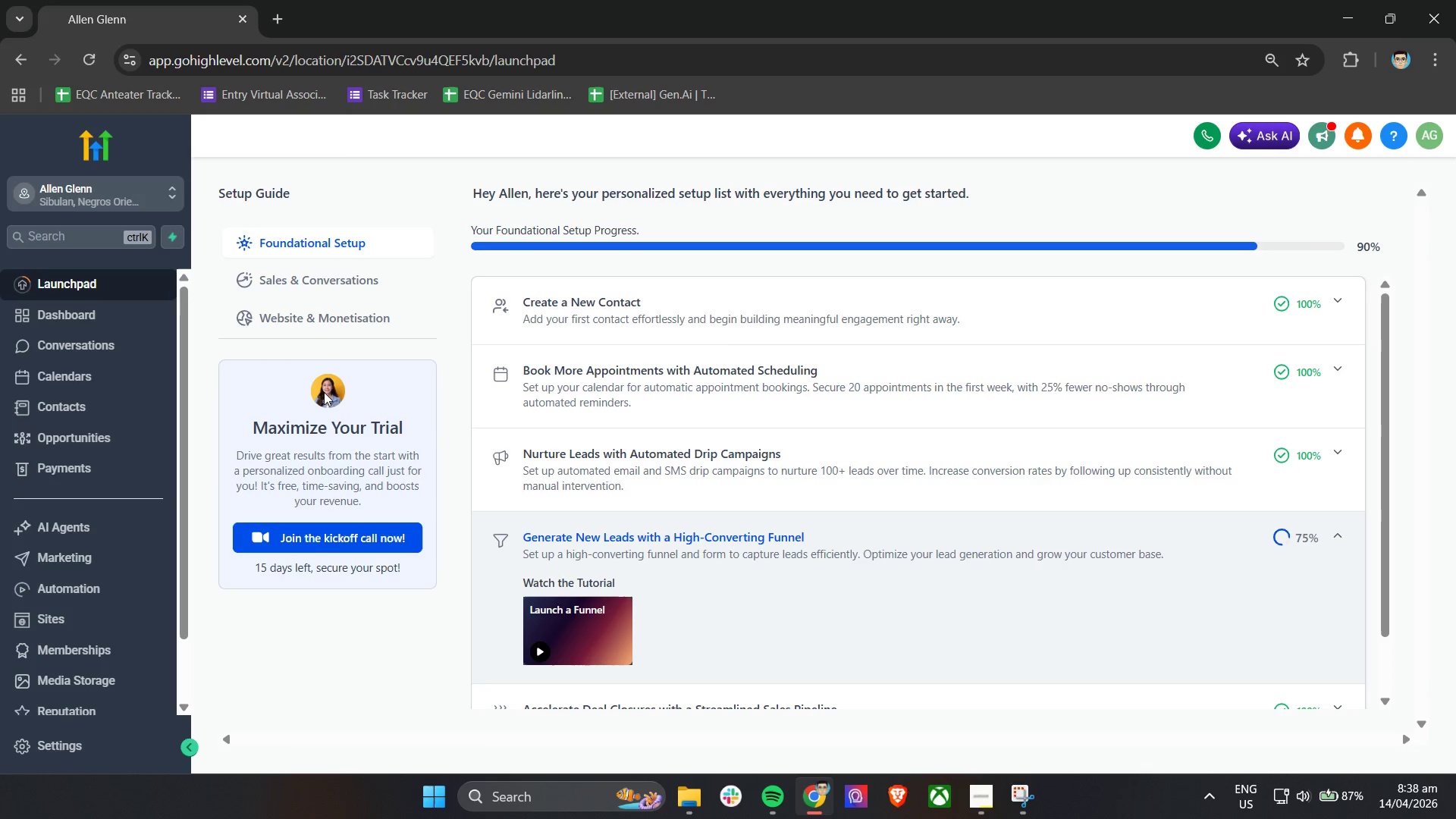 
left_click([58, 751])
 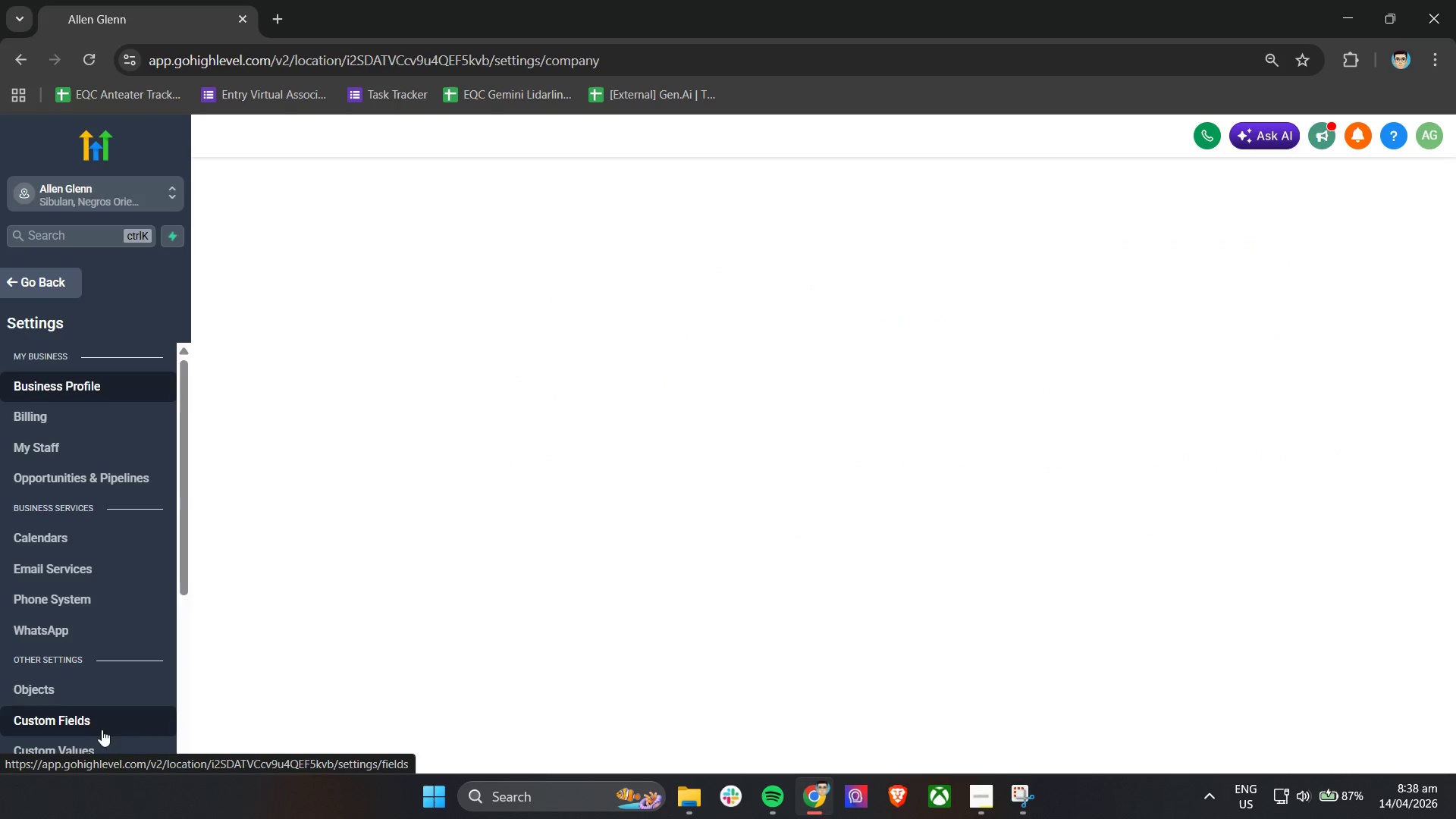 
scroll: coordinate [109, 598], scroll_direction: down, amount: 2.0
 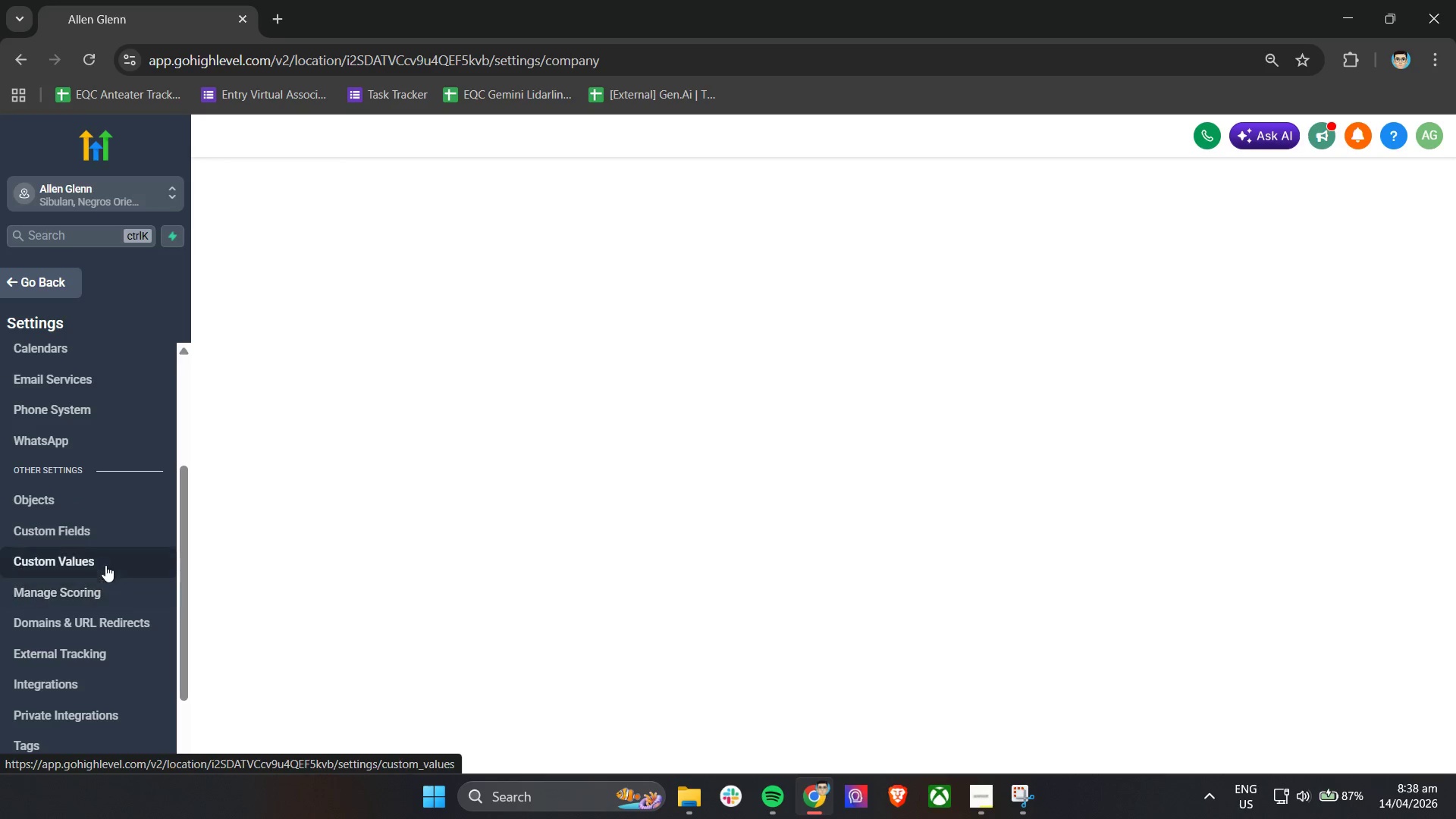 
left_click([106, 534])
 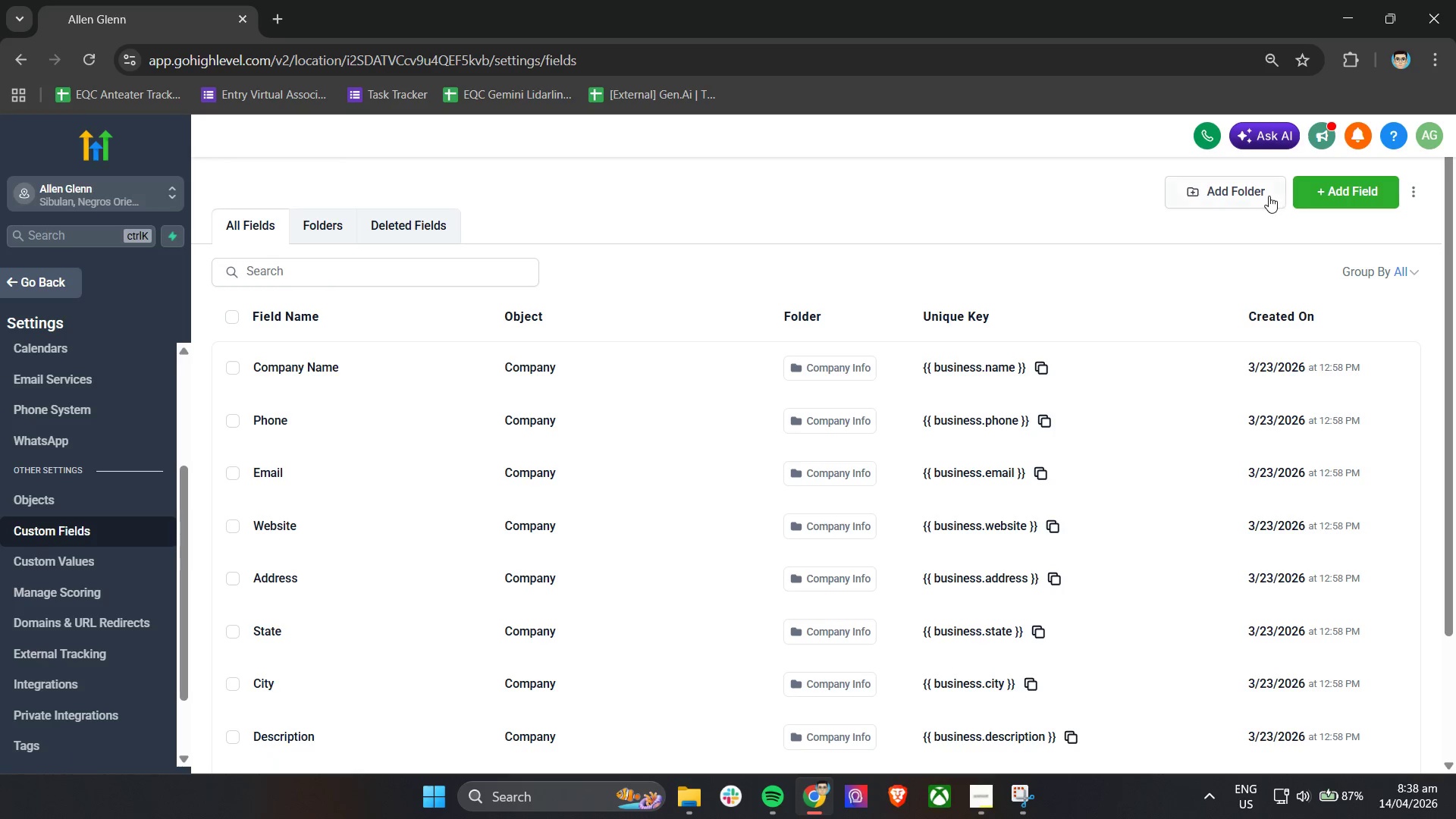 
wait(7.59)
 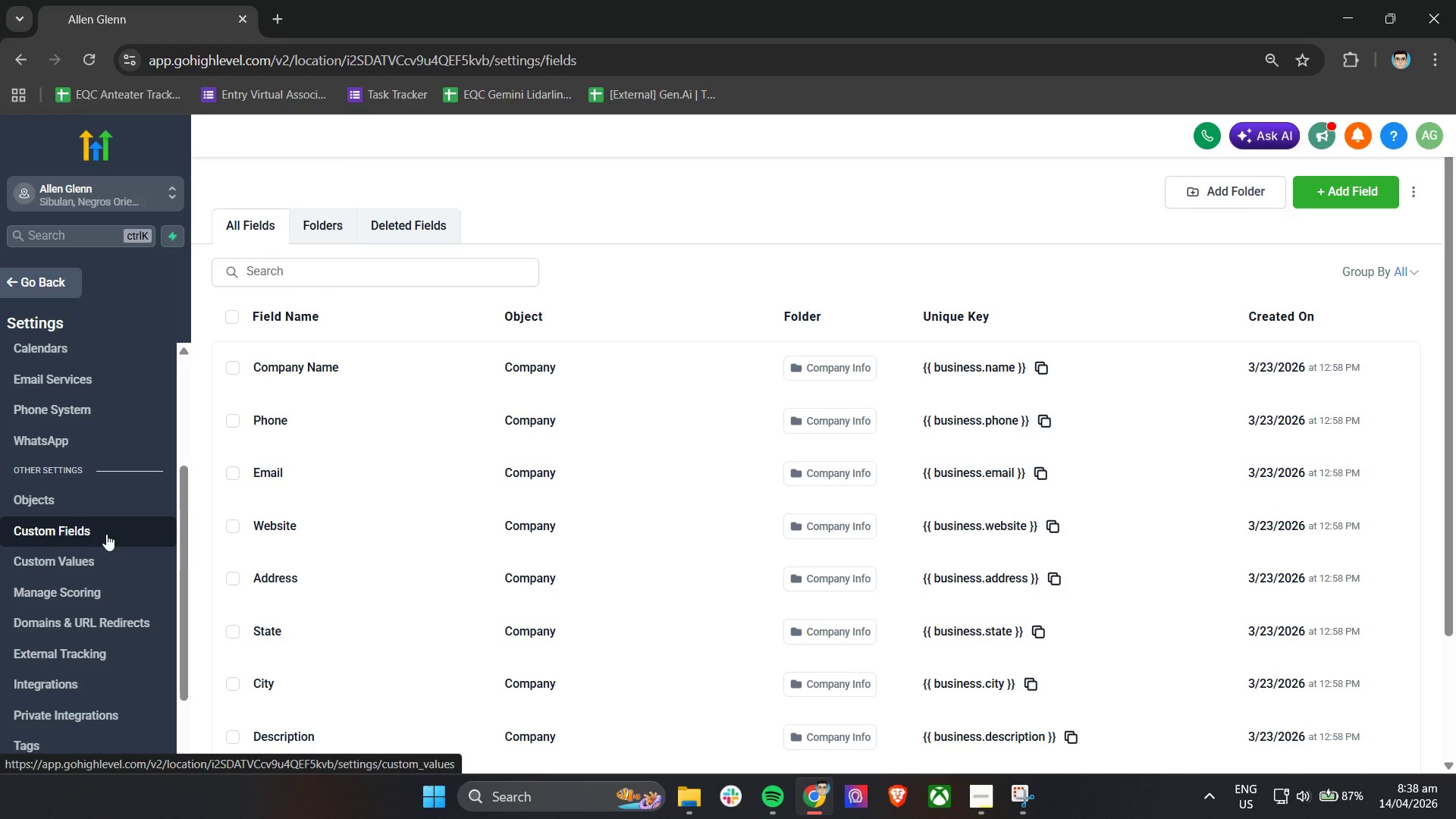 
left_click([324, 237])
 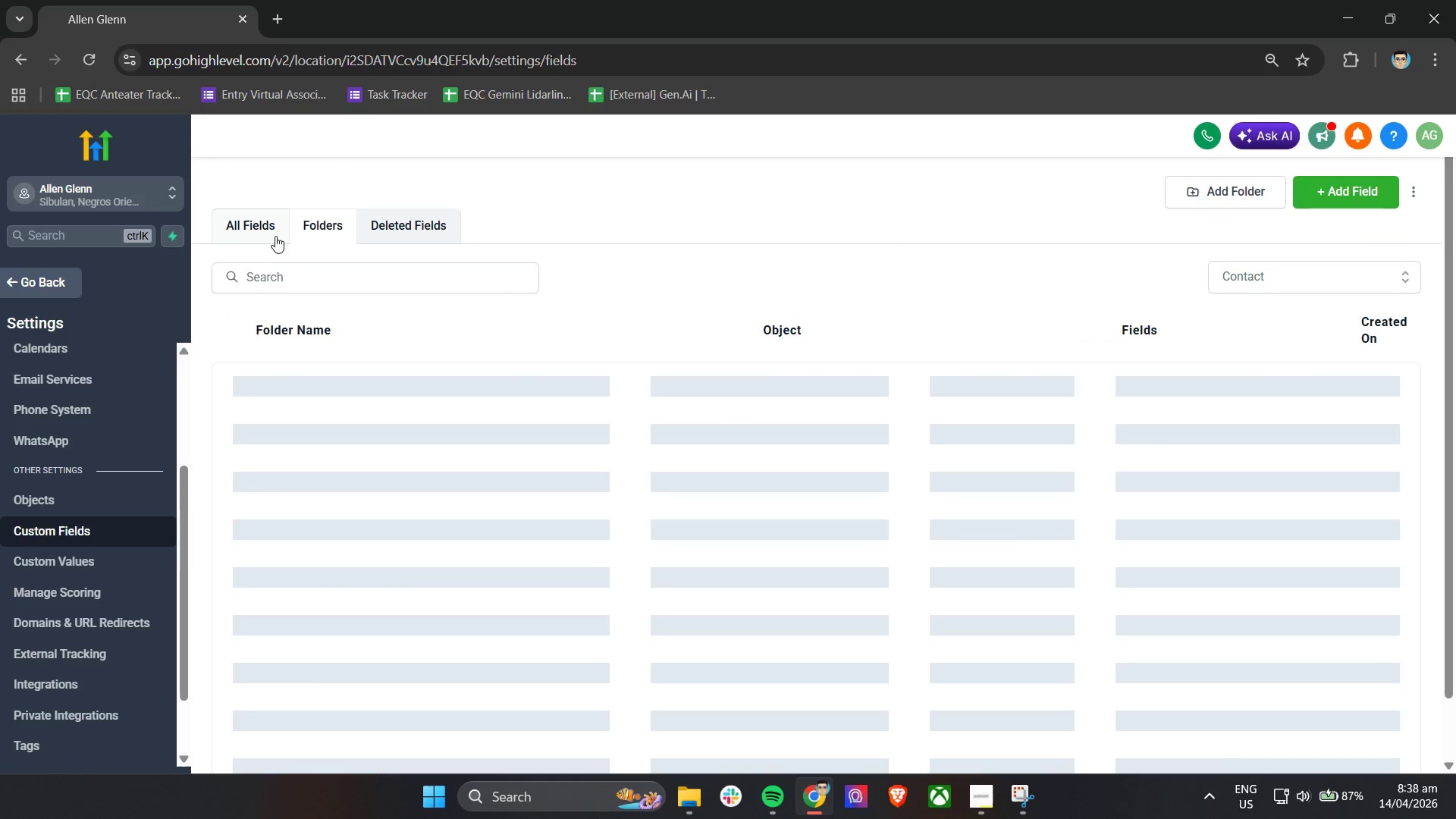 
mouse_move([271, 256])
 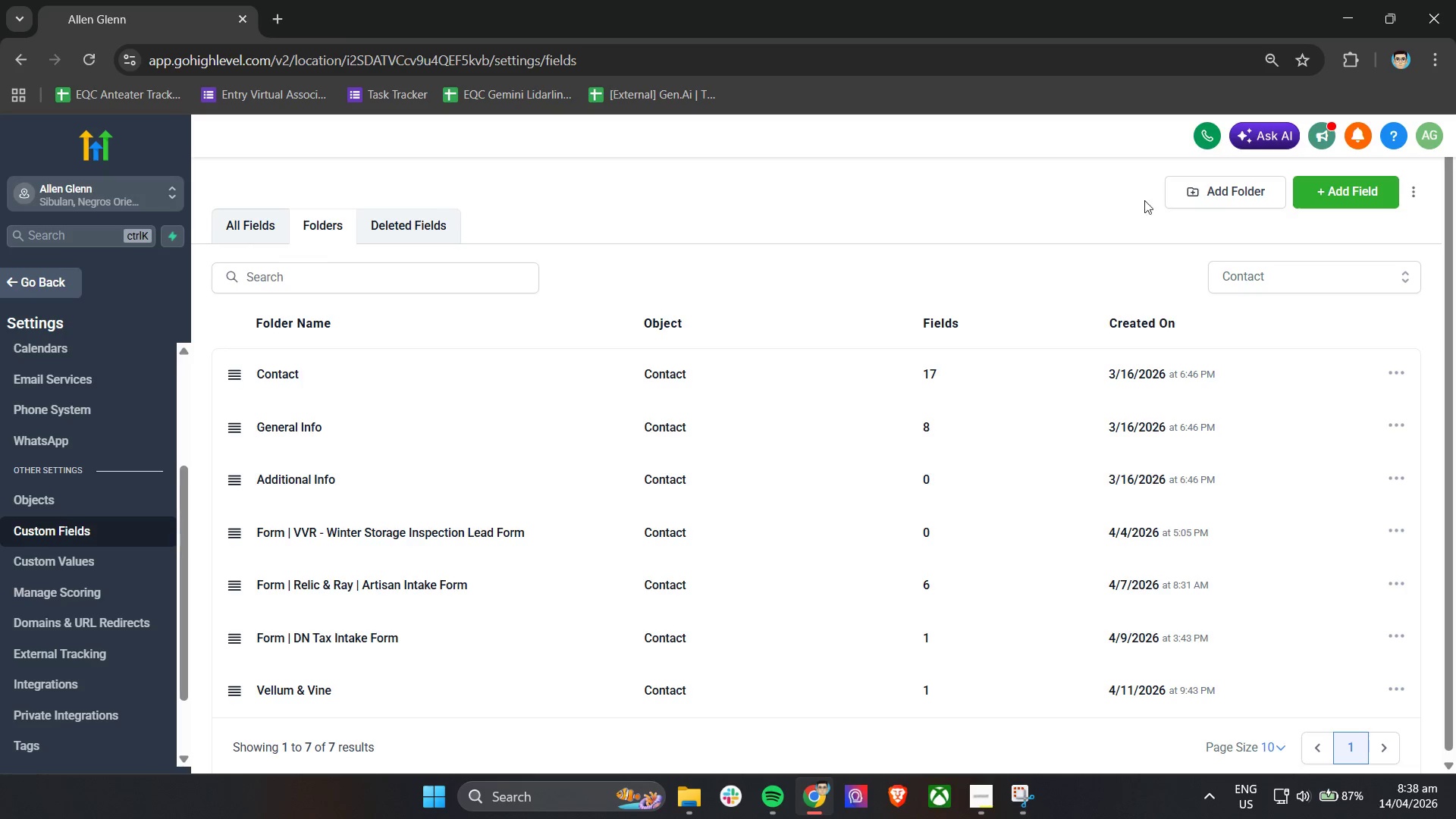 
left_click([1209, 196])
 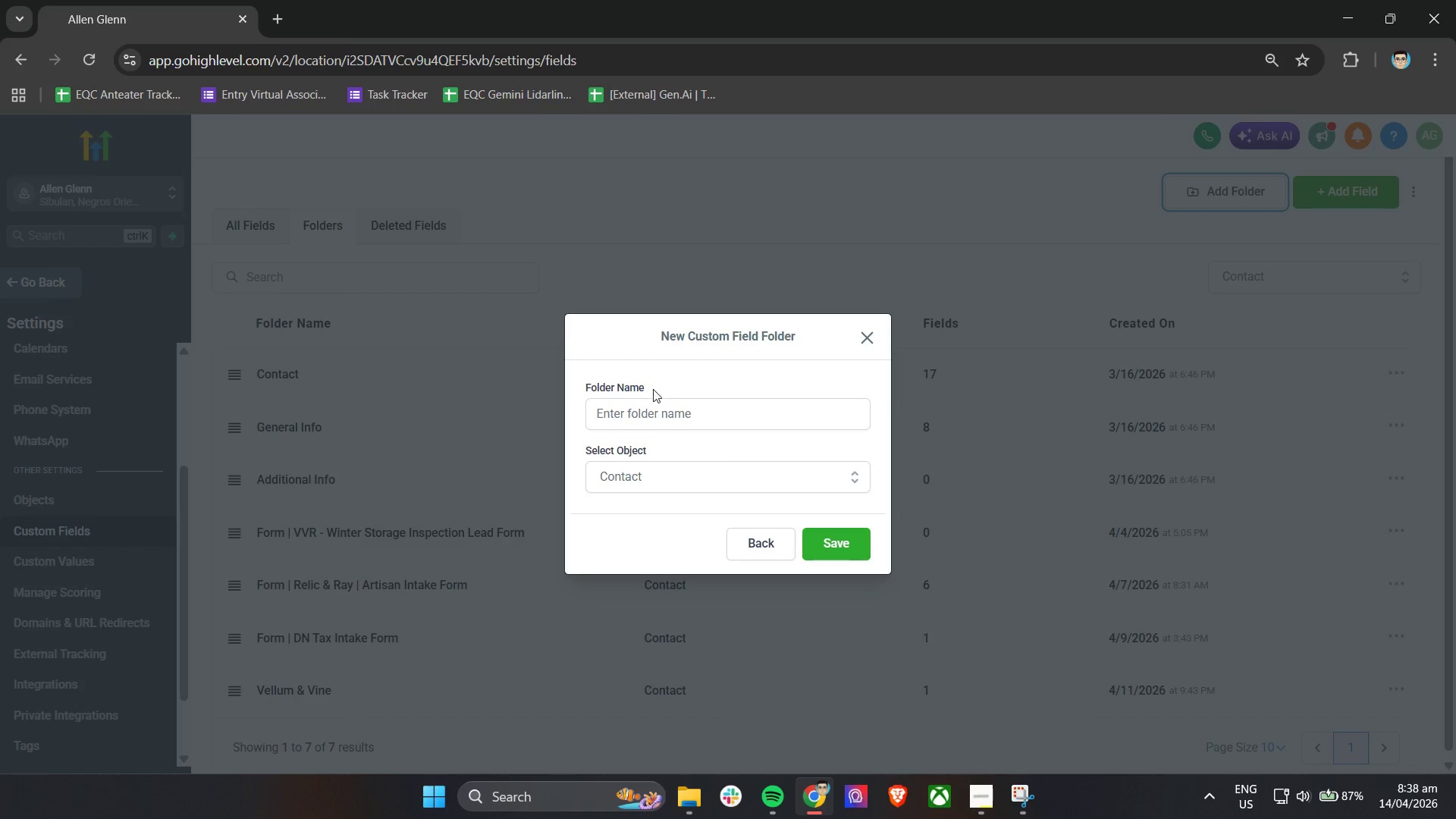 
left_click([655, 409])
 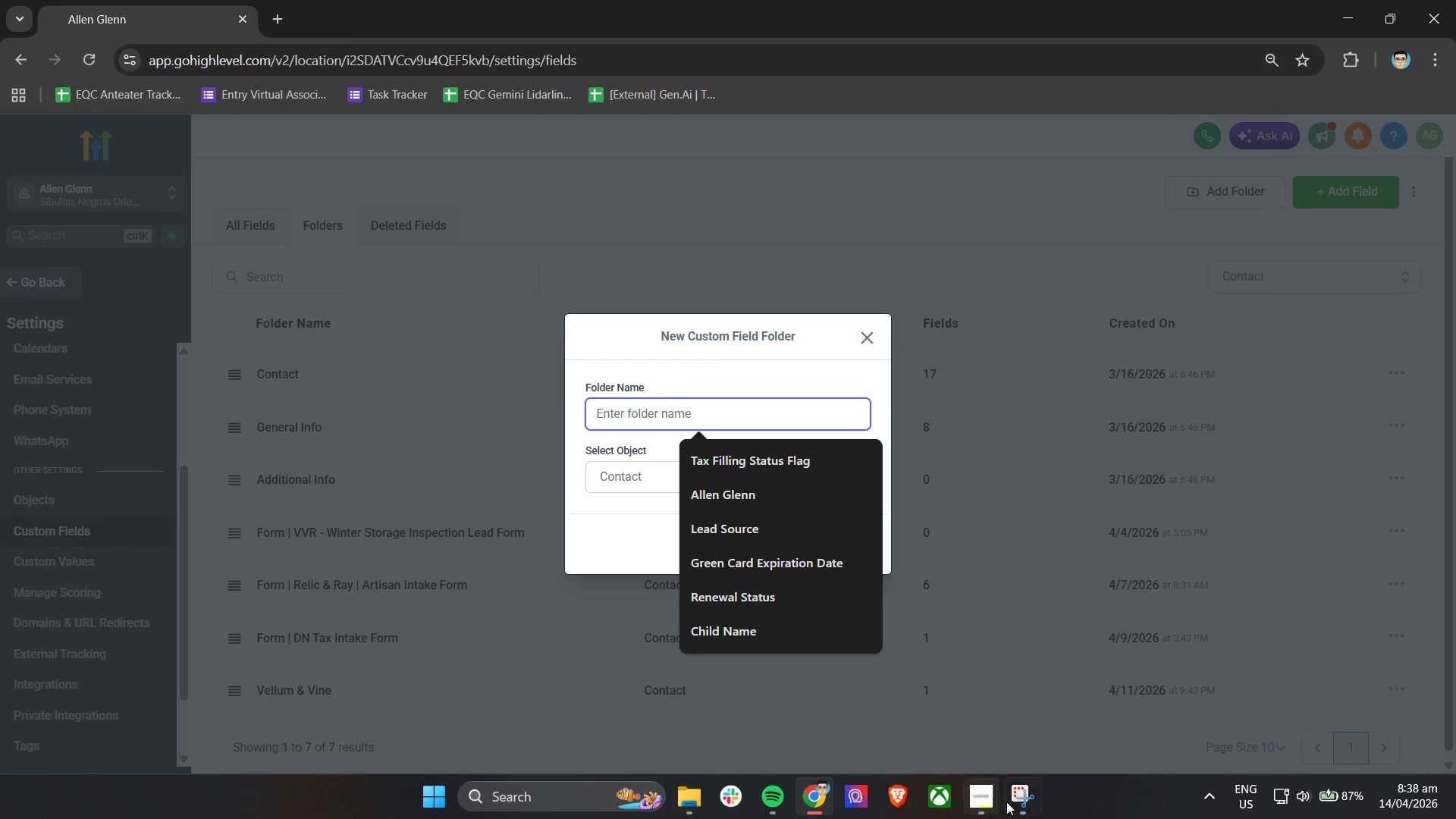 
left_click([981, 799])